 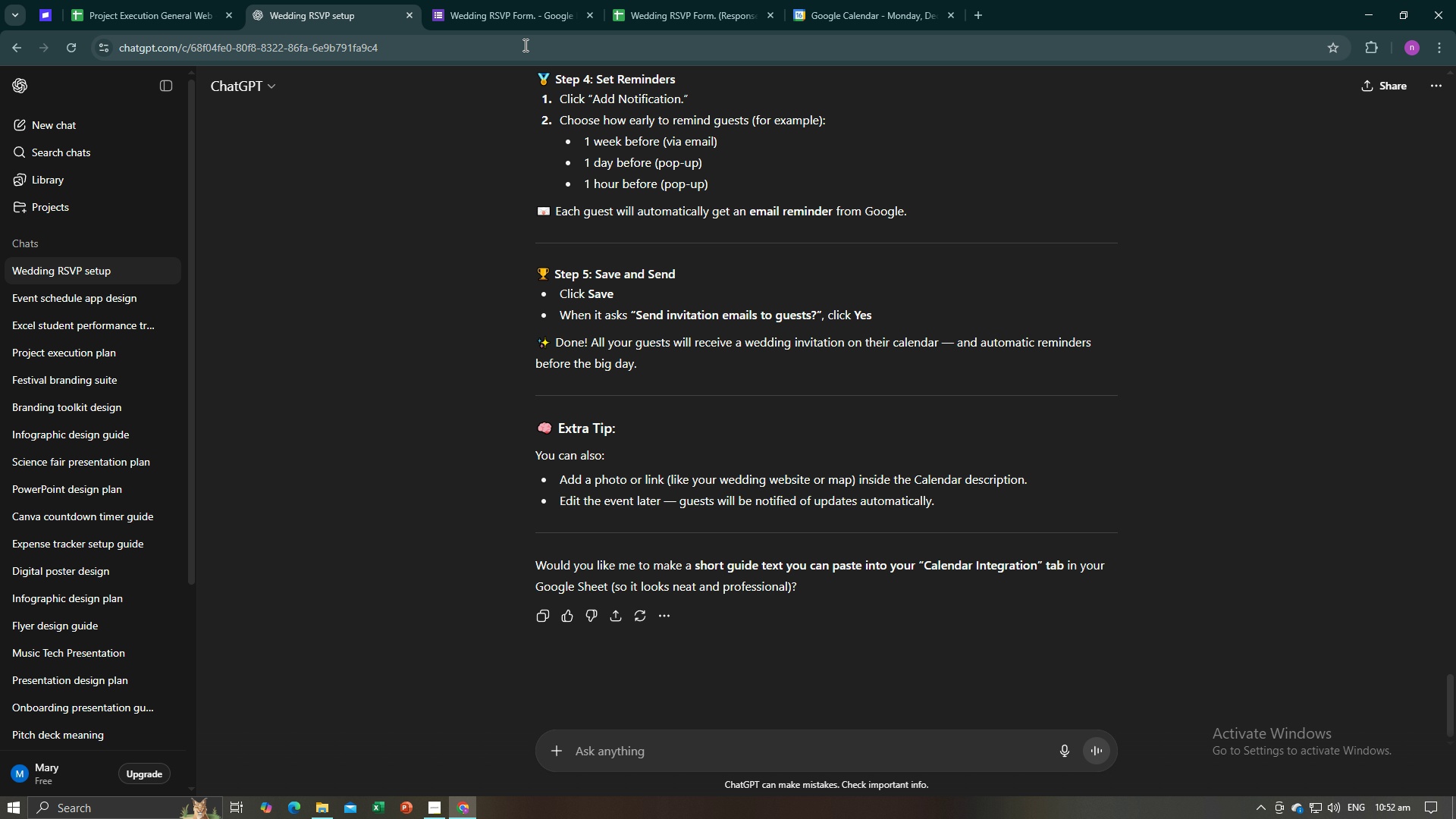 
double_click([693, 0])
 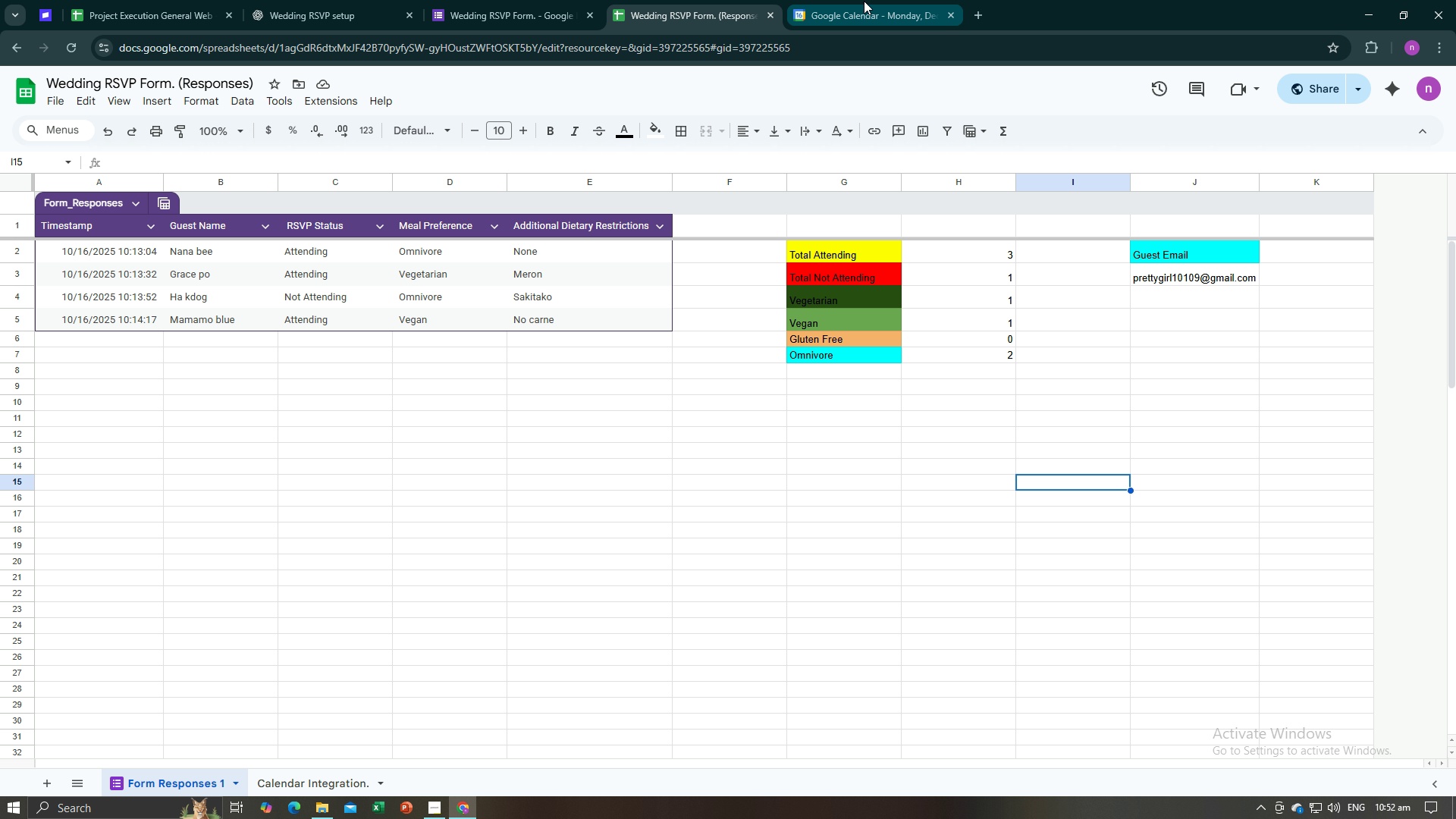 
left_click([864, 1])
 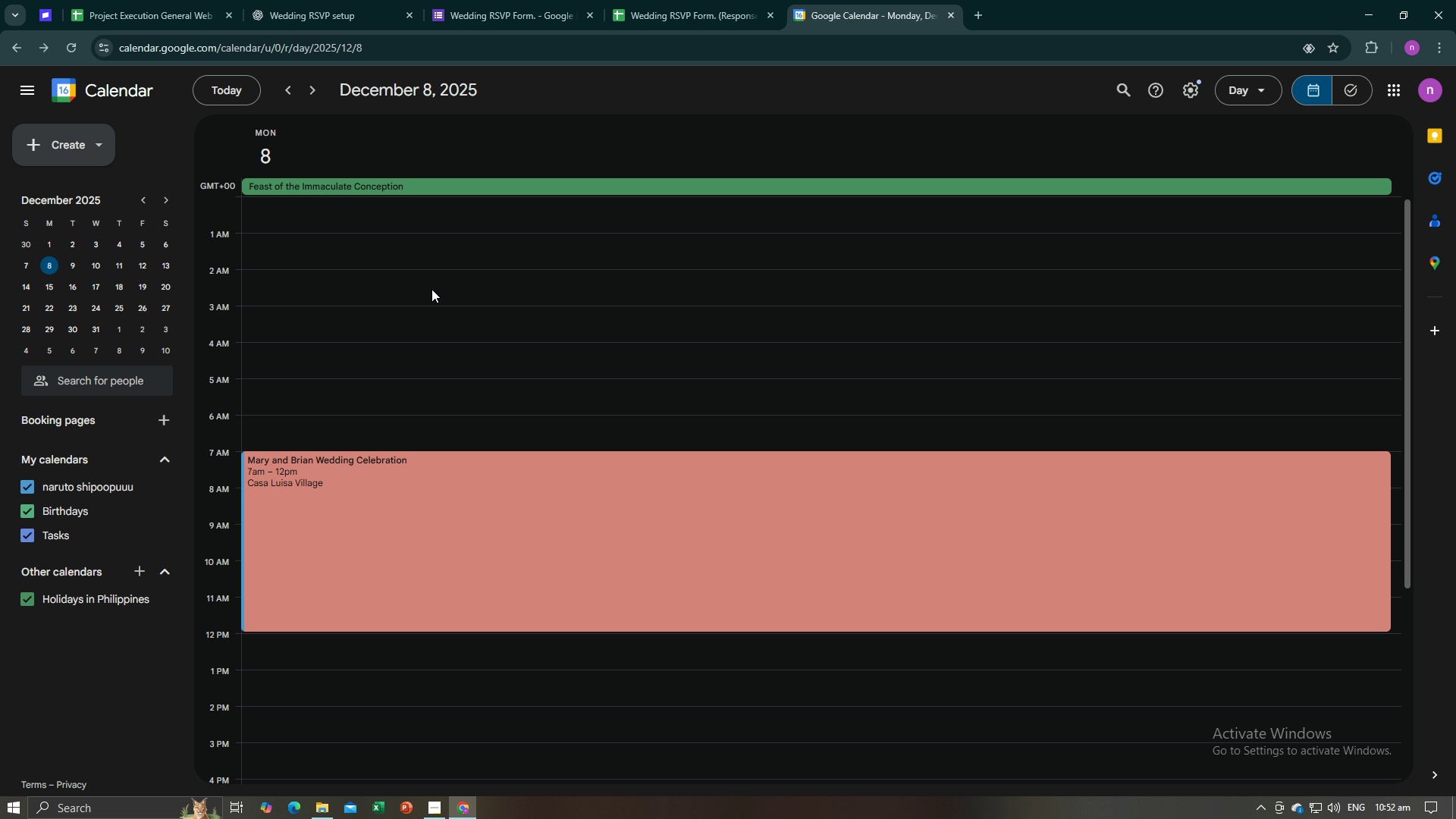 
scroll: coordinate [431, 289], scroll_direction: up, amount: 2.0
 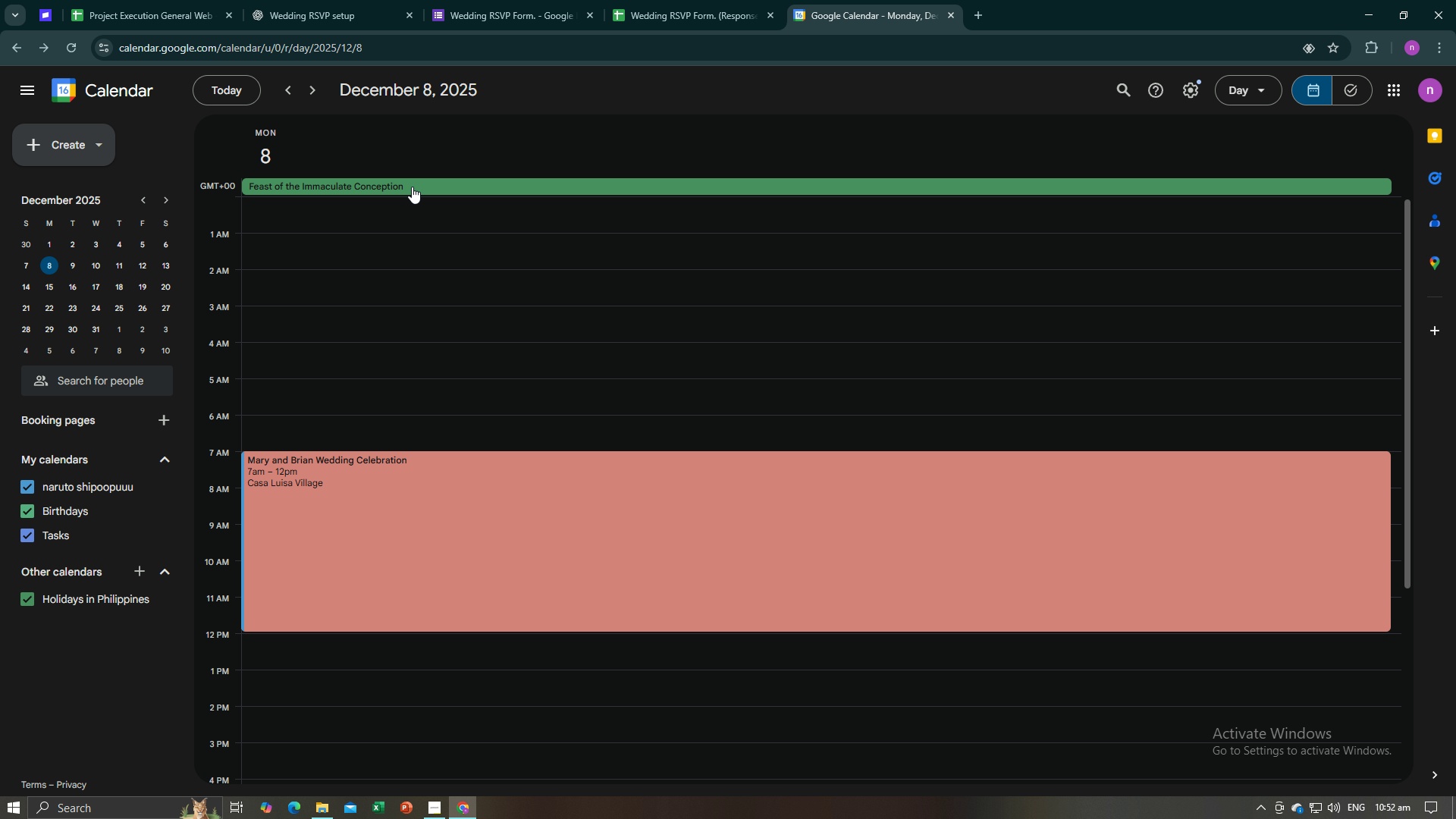 
left_click([412, 187])
 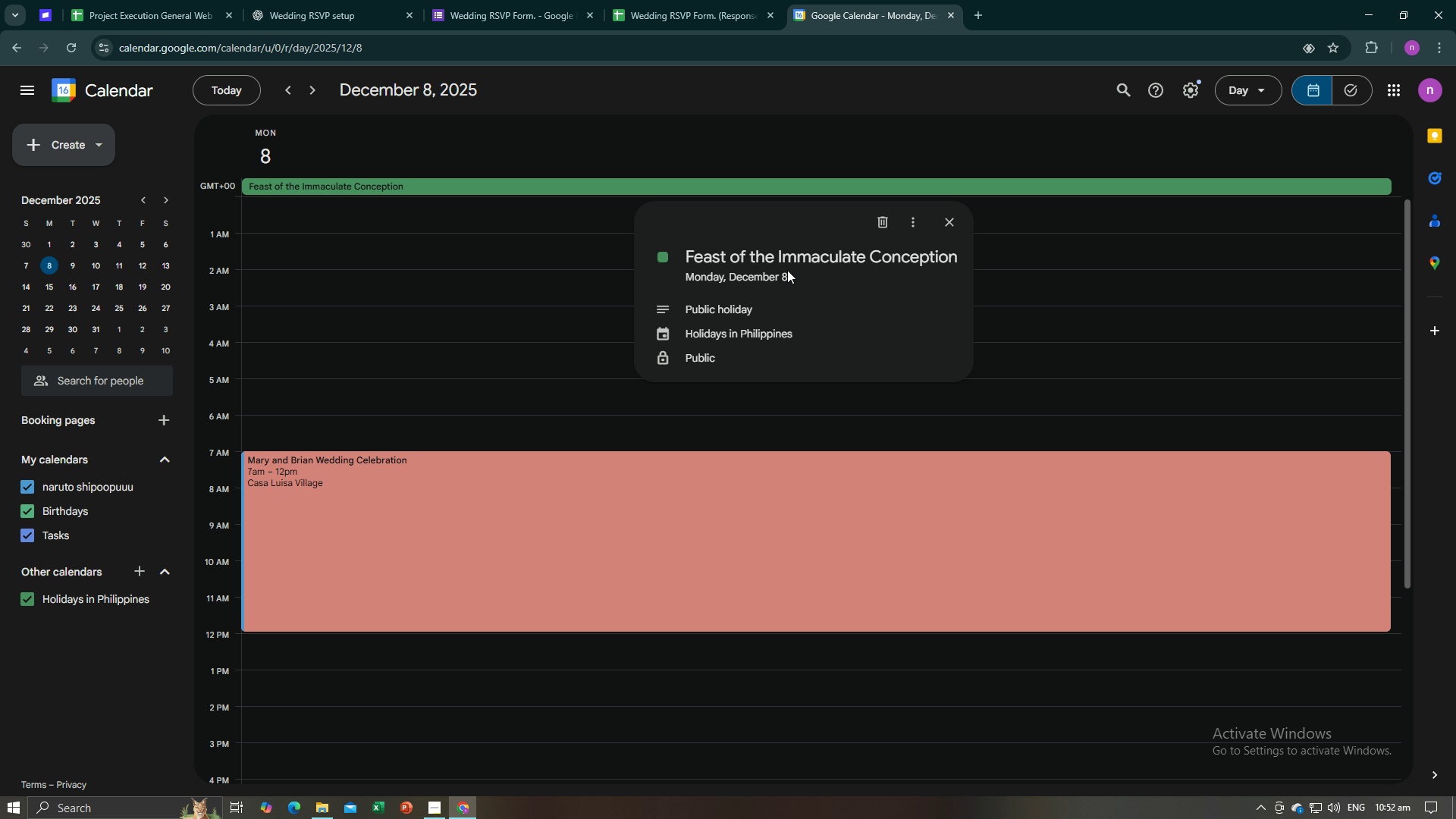 
left_click([460, 325])
 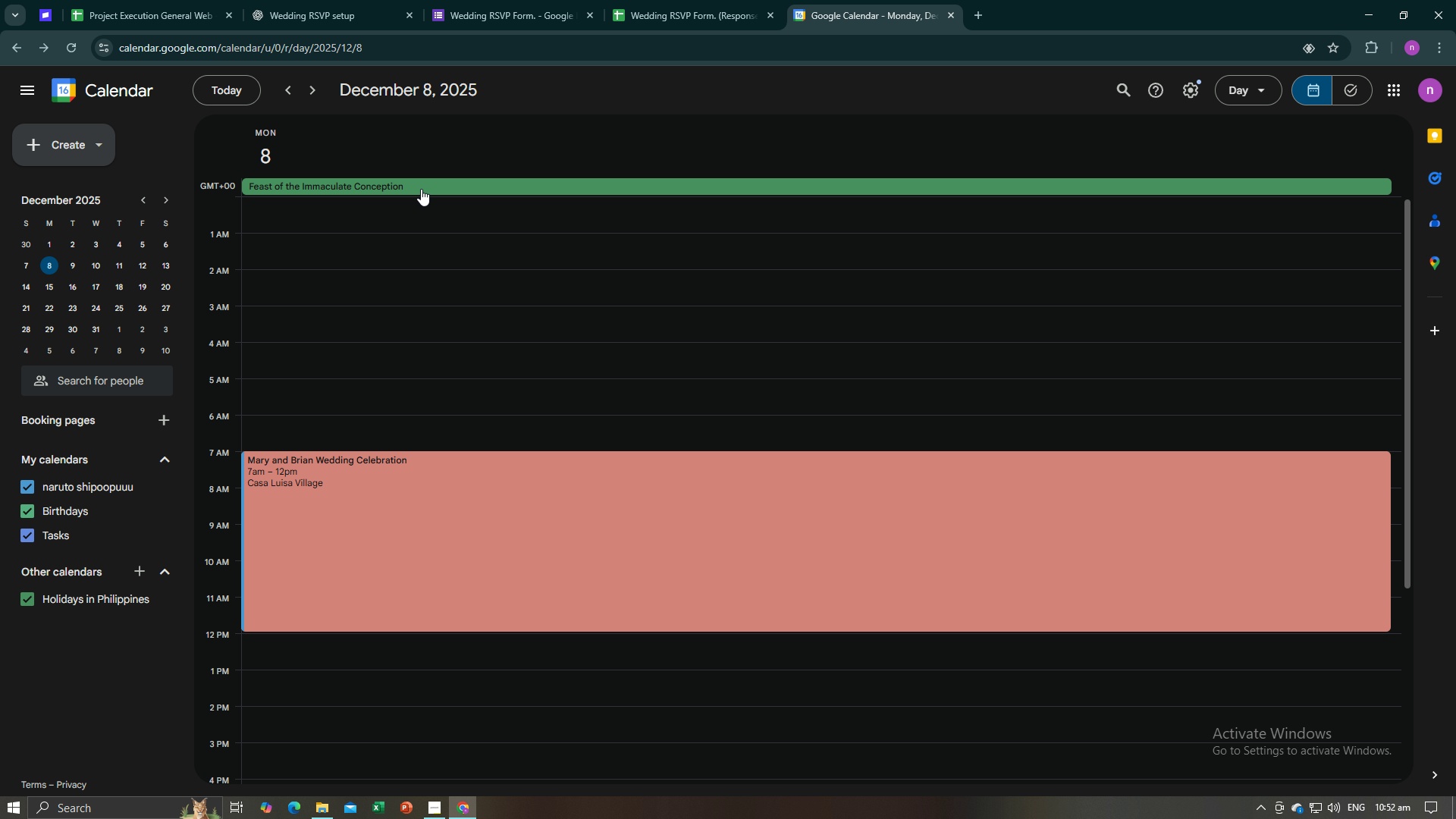 
left_click([421, 189])
 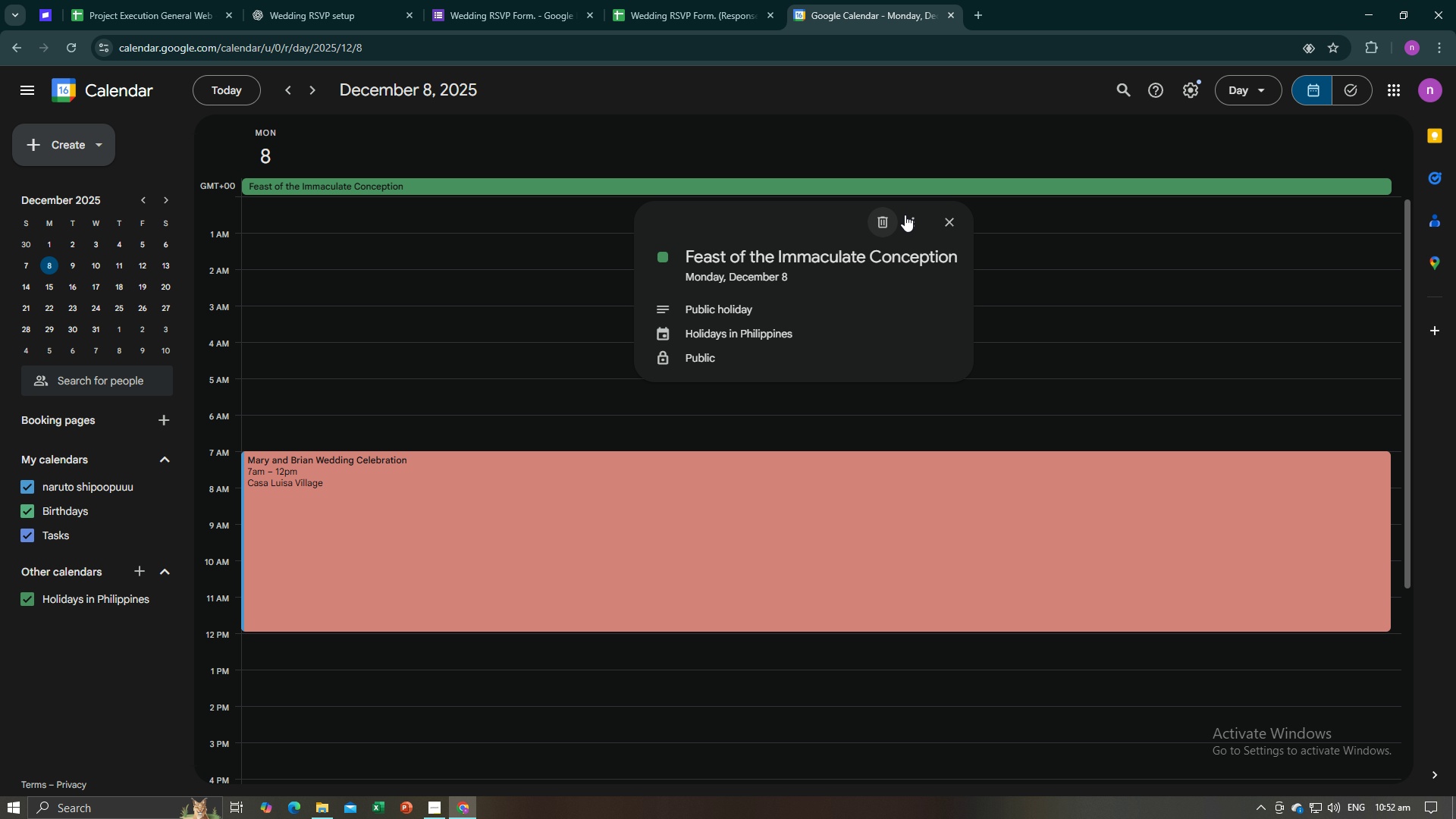 
left_click([939, 219])
 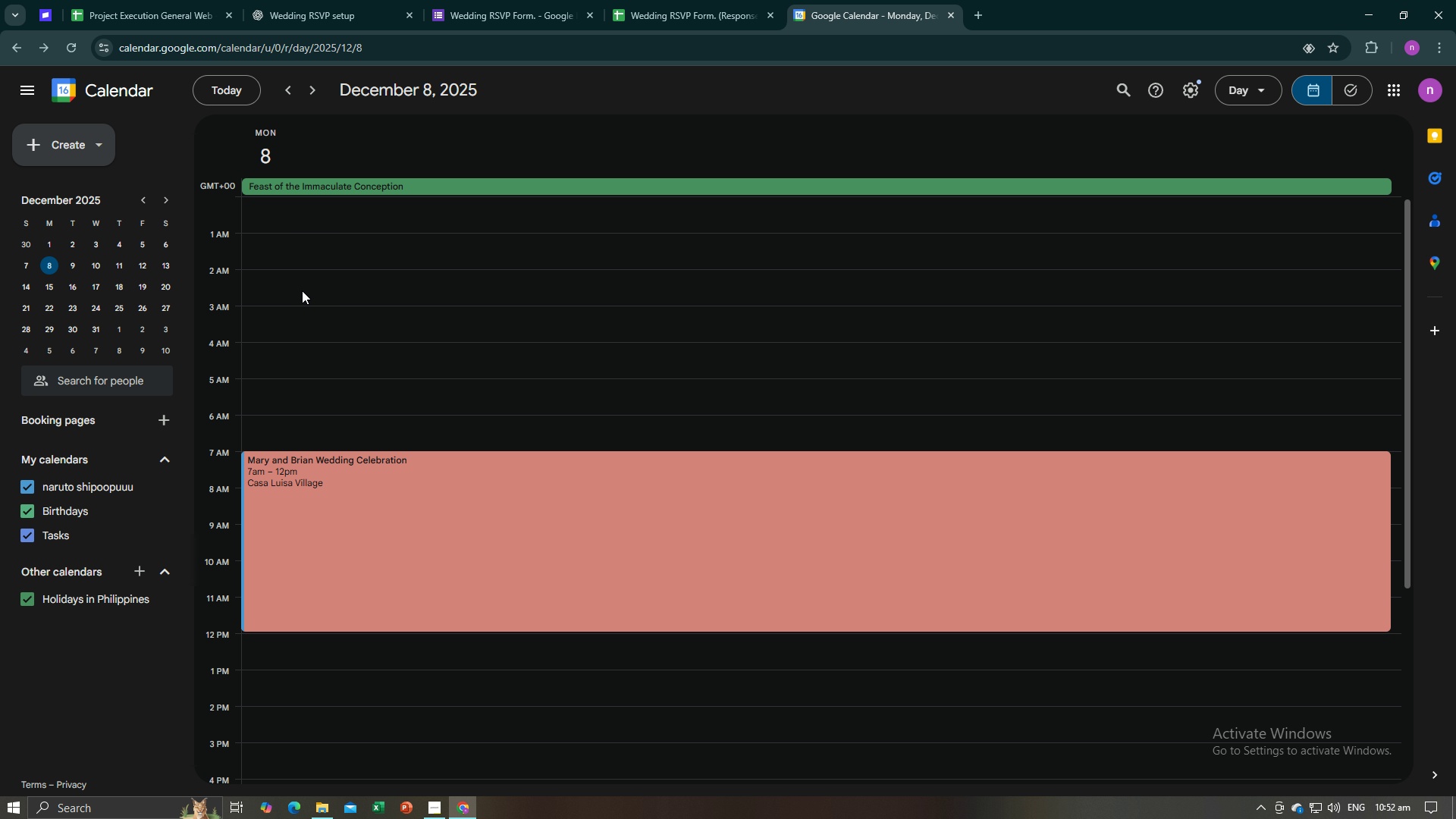 
scroll: coordinate [302, 290], scroll_direction: up, amount: 3.0
 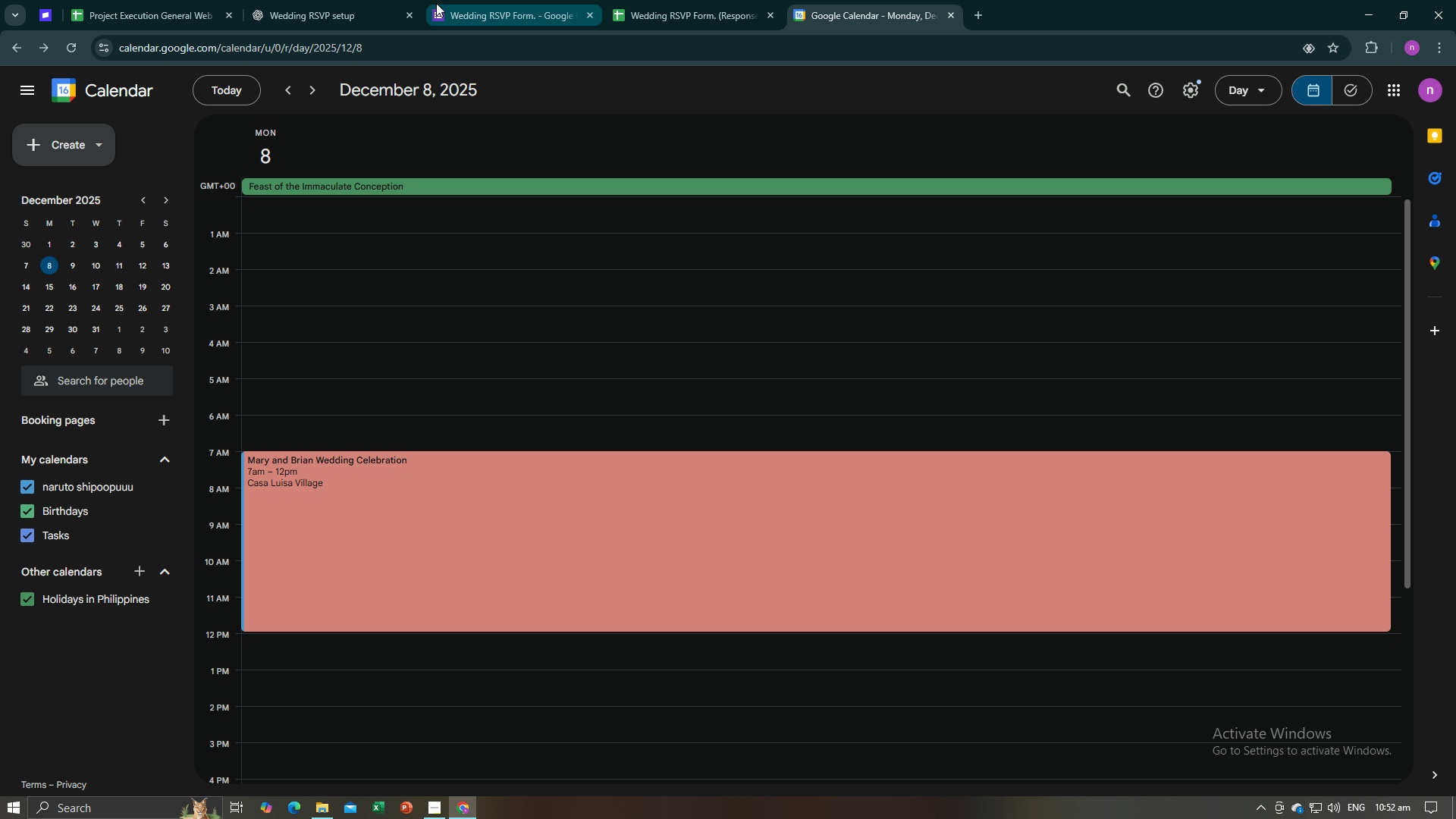 
left_click([447, 2])
 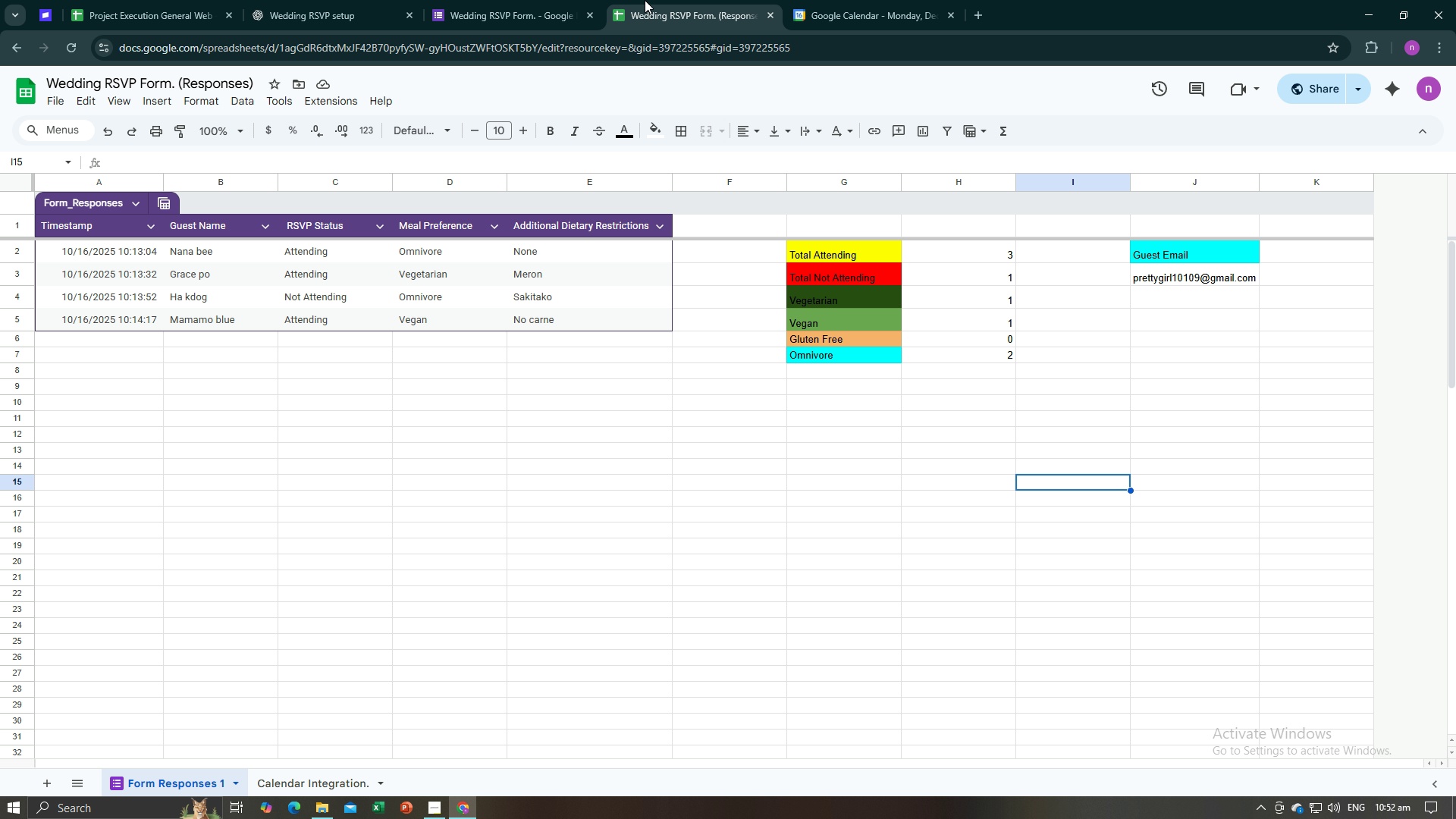 
left_click([645, 0])
 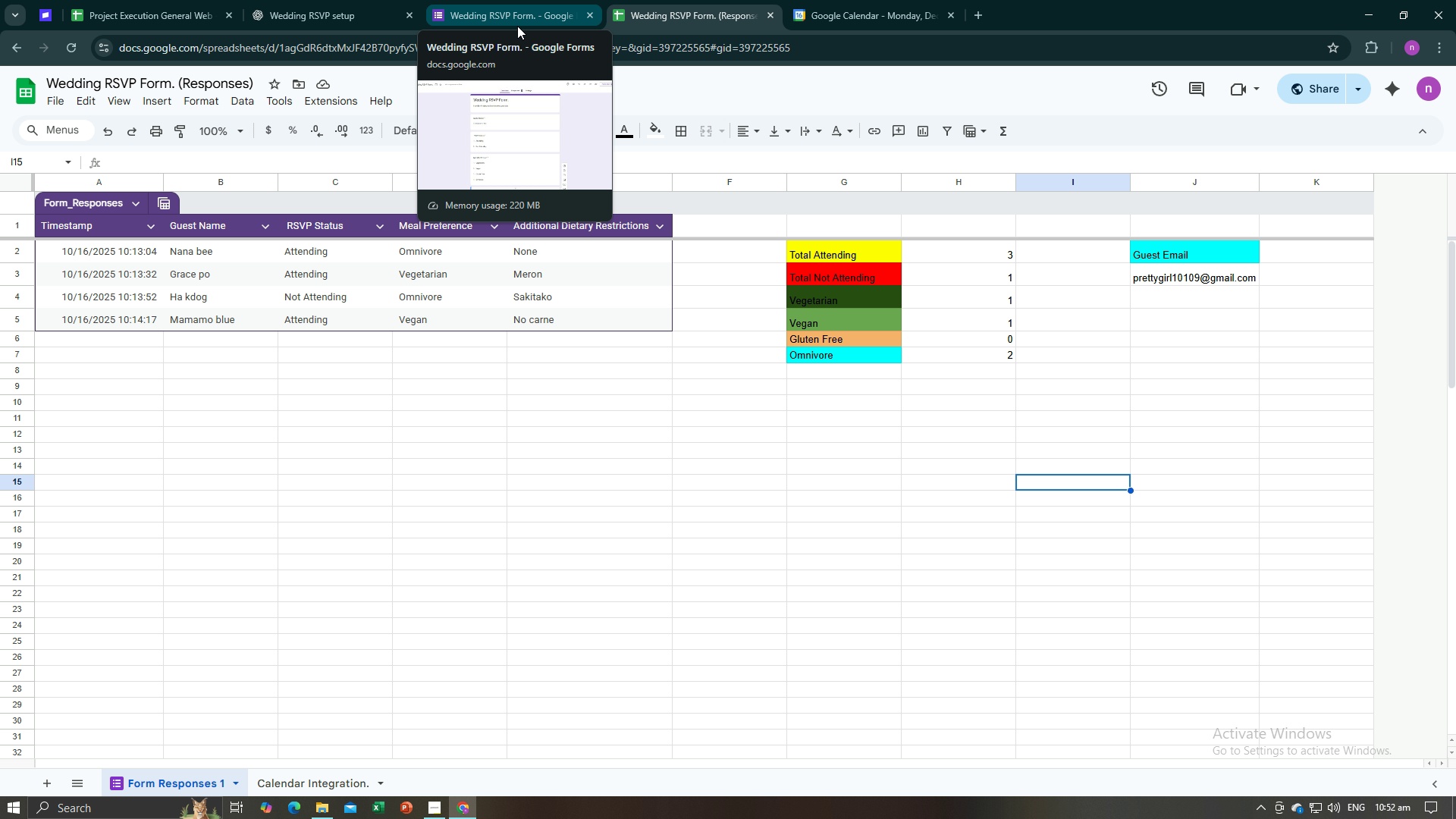 
left_click([733, 452])
 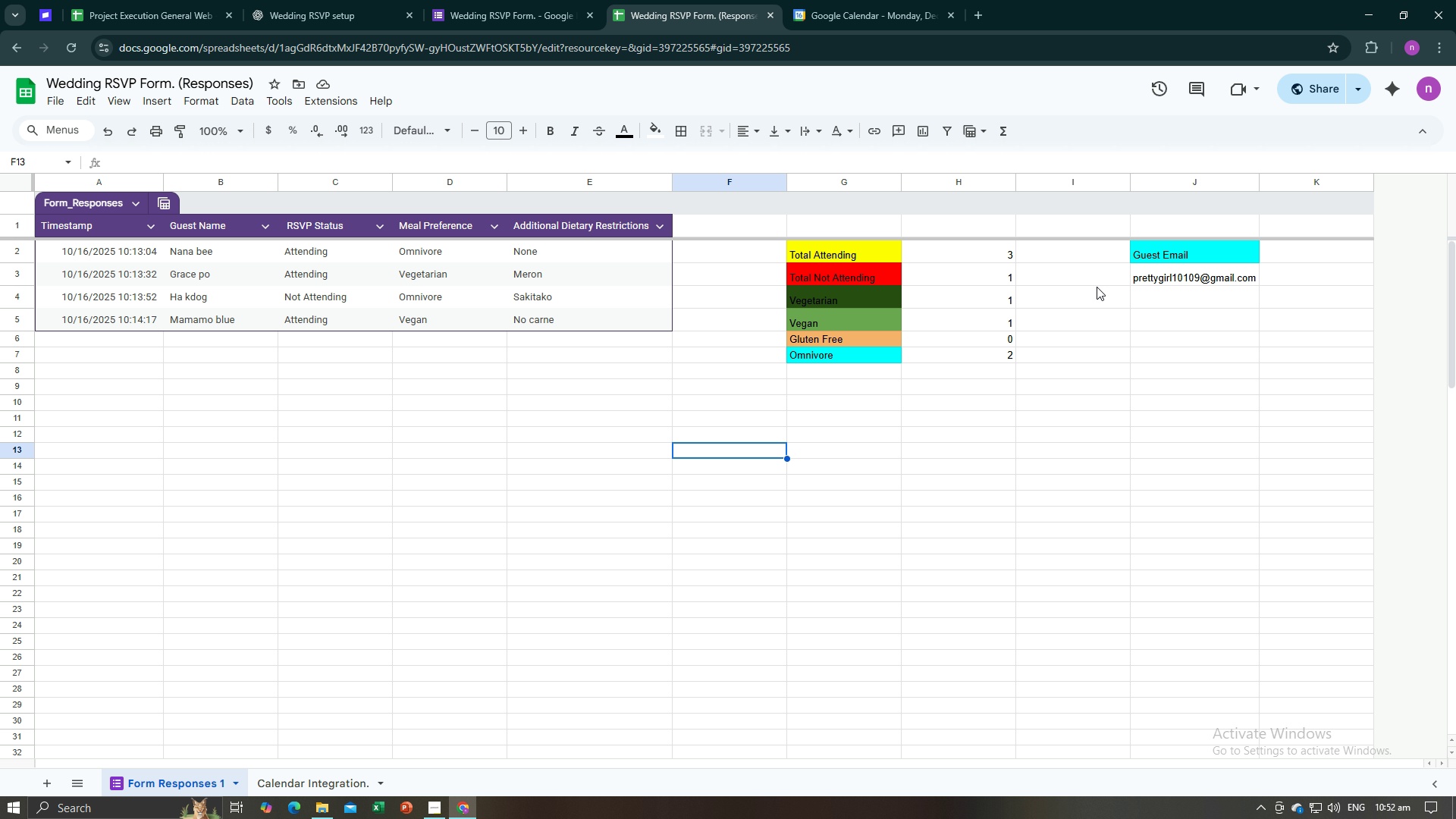 
left_click([1094, 287])
 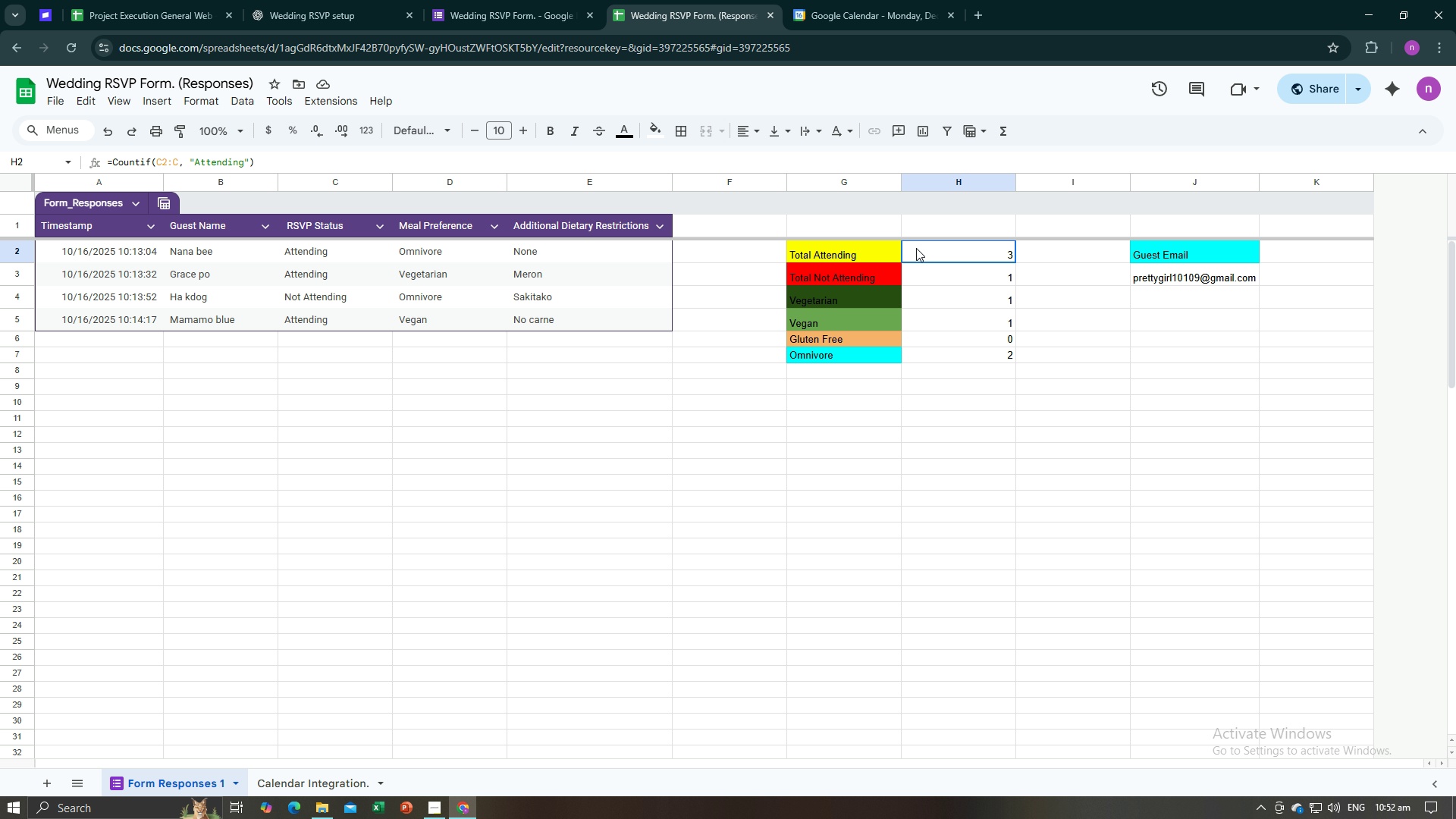 
left_click([915, 248])
 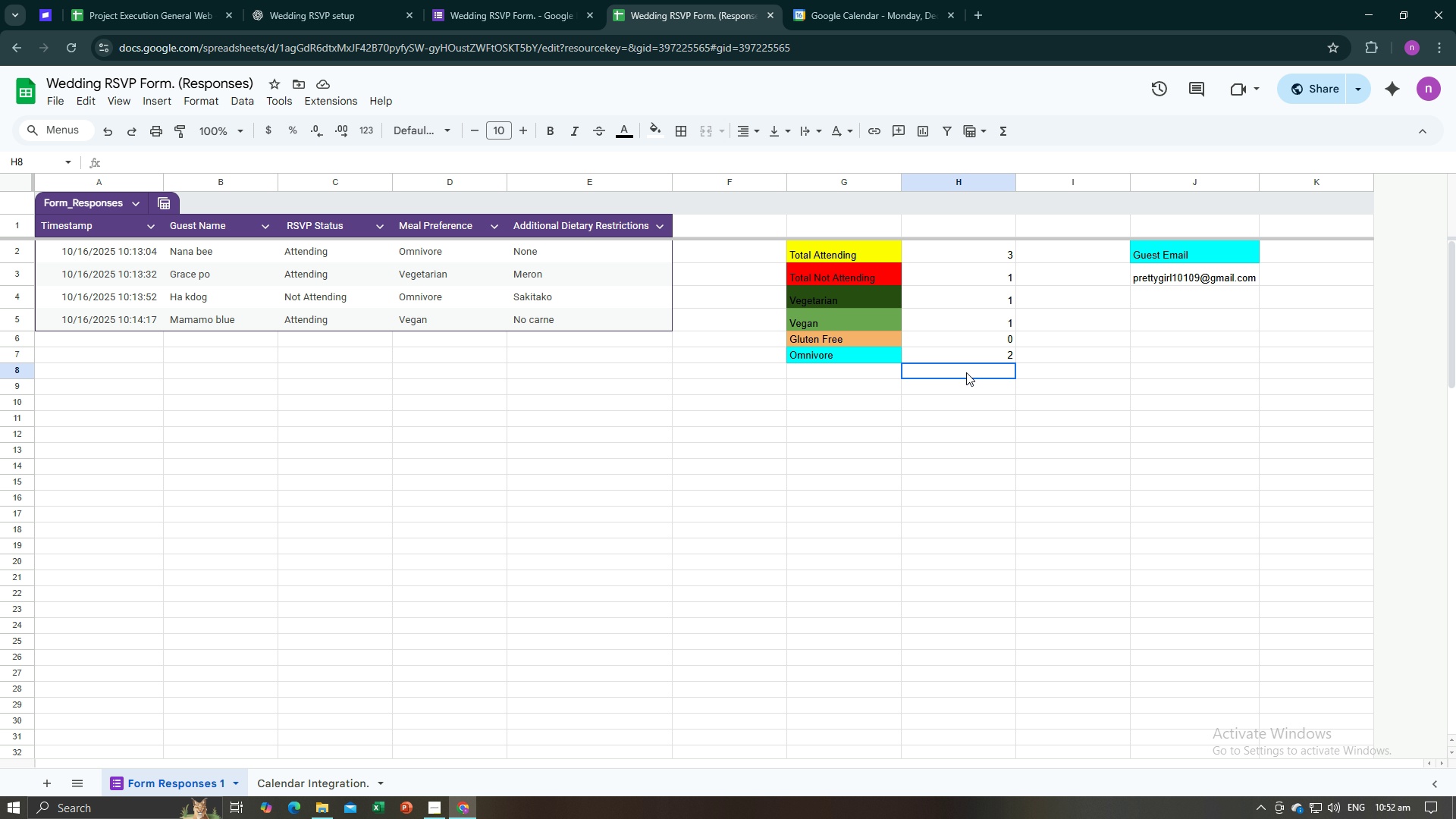 
left_click([966, 372])
 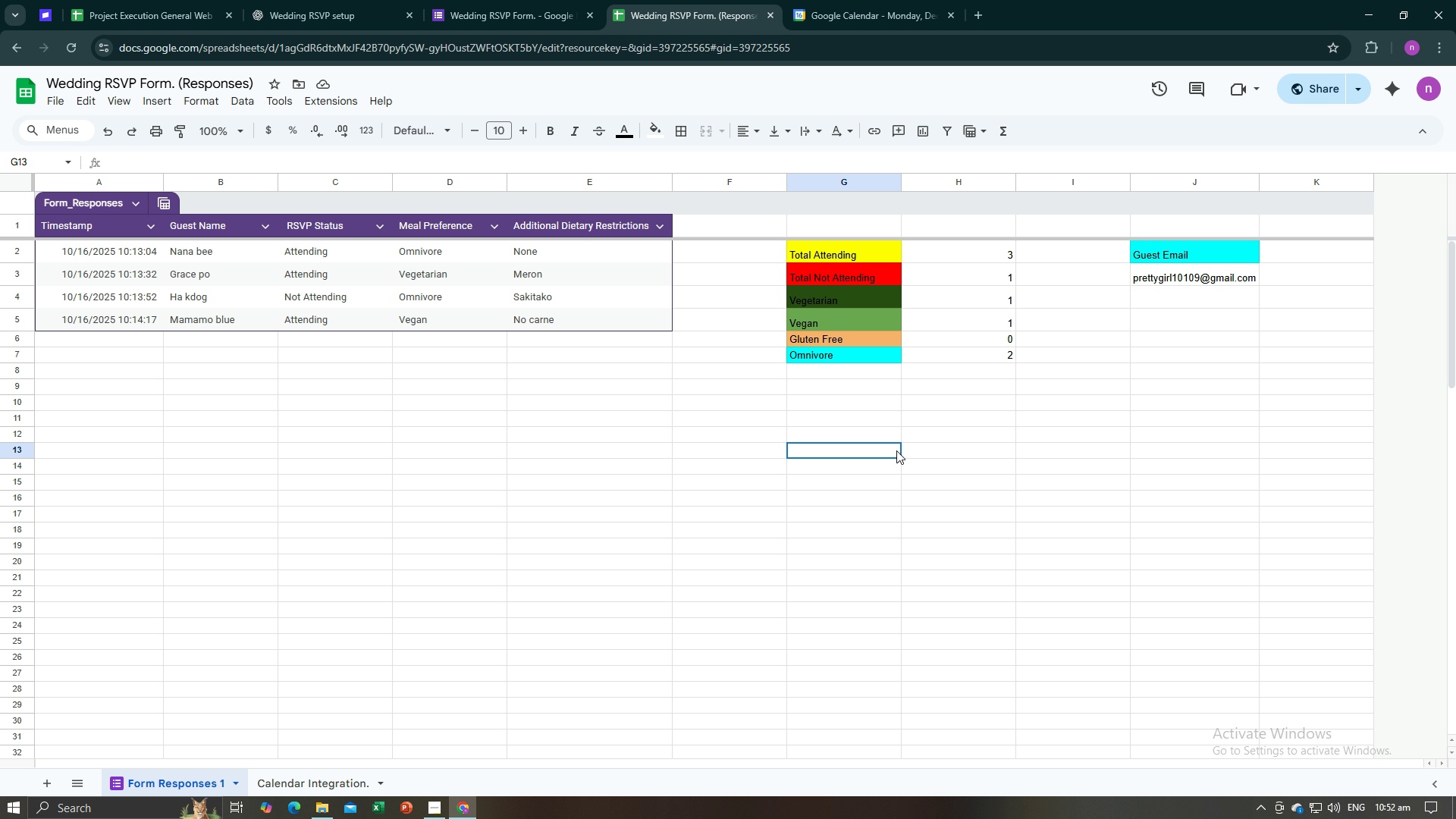 
left_click([896, 450])
 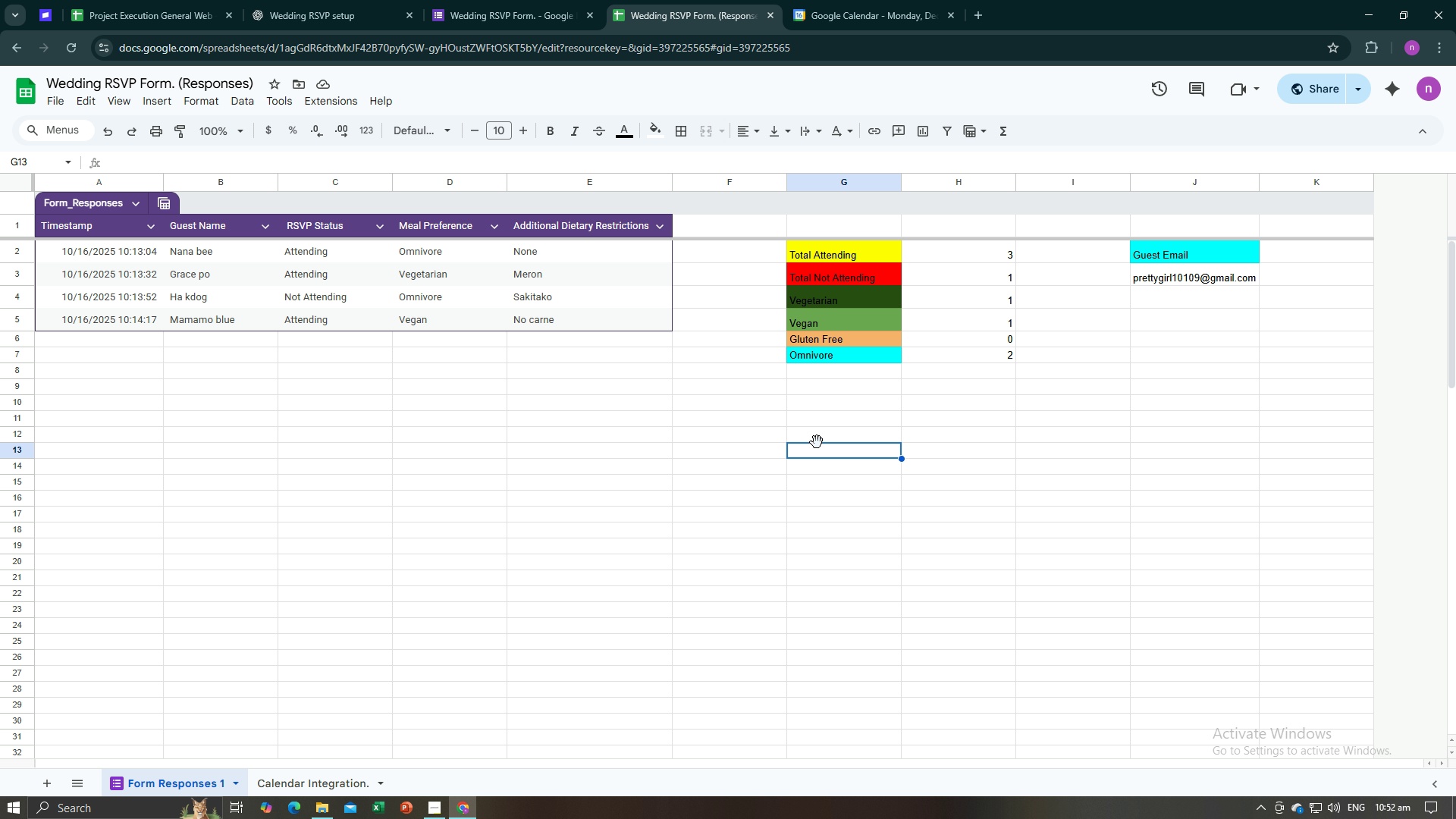 
key(Alt+AltLeft)
 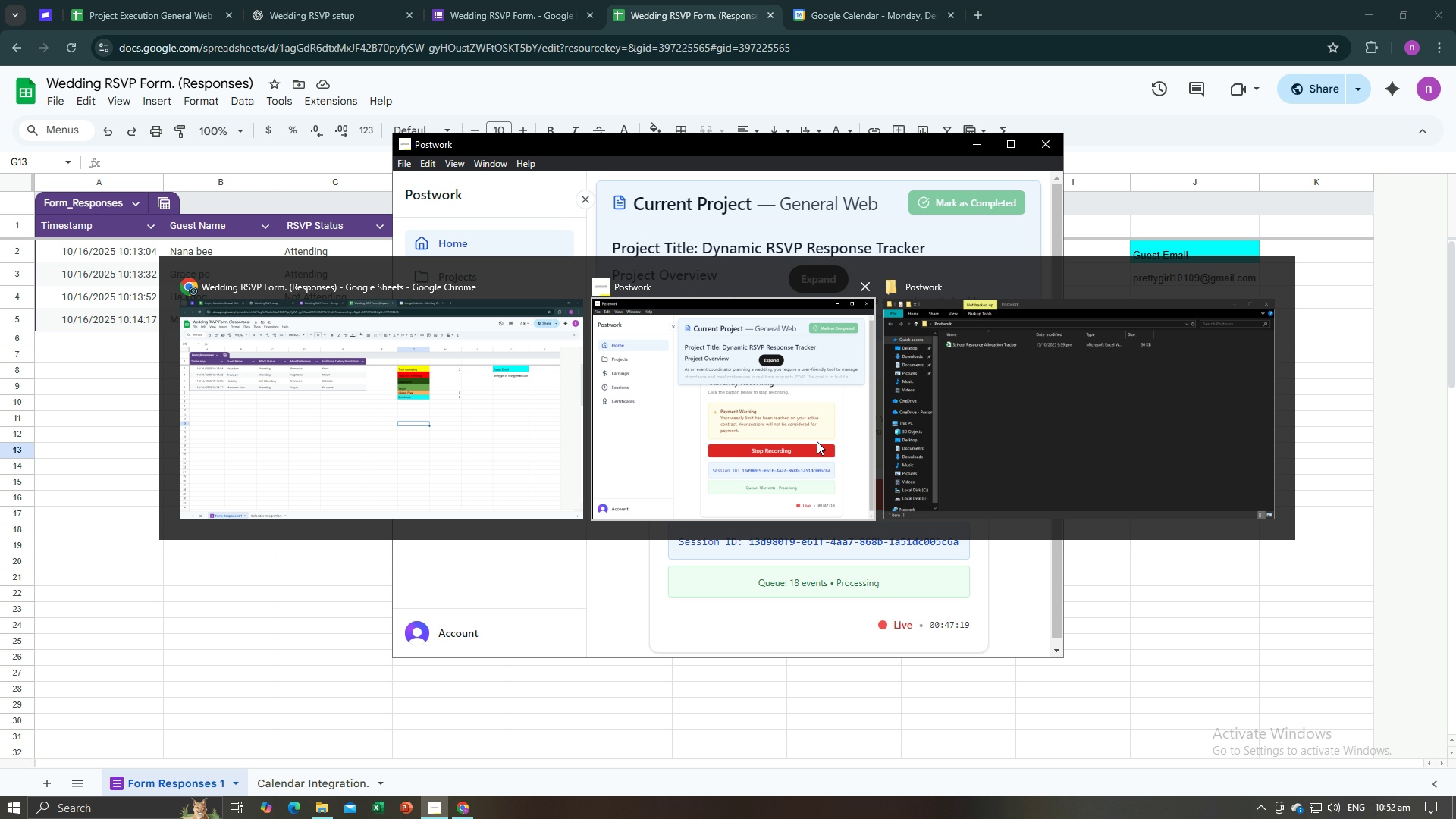 
key(Alt+Tab)